 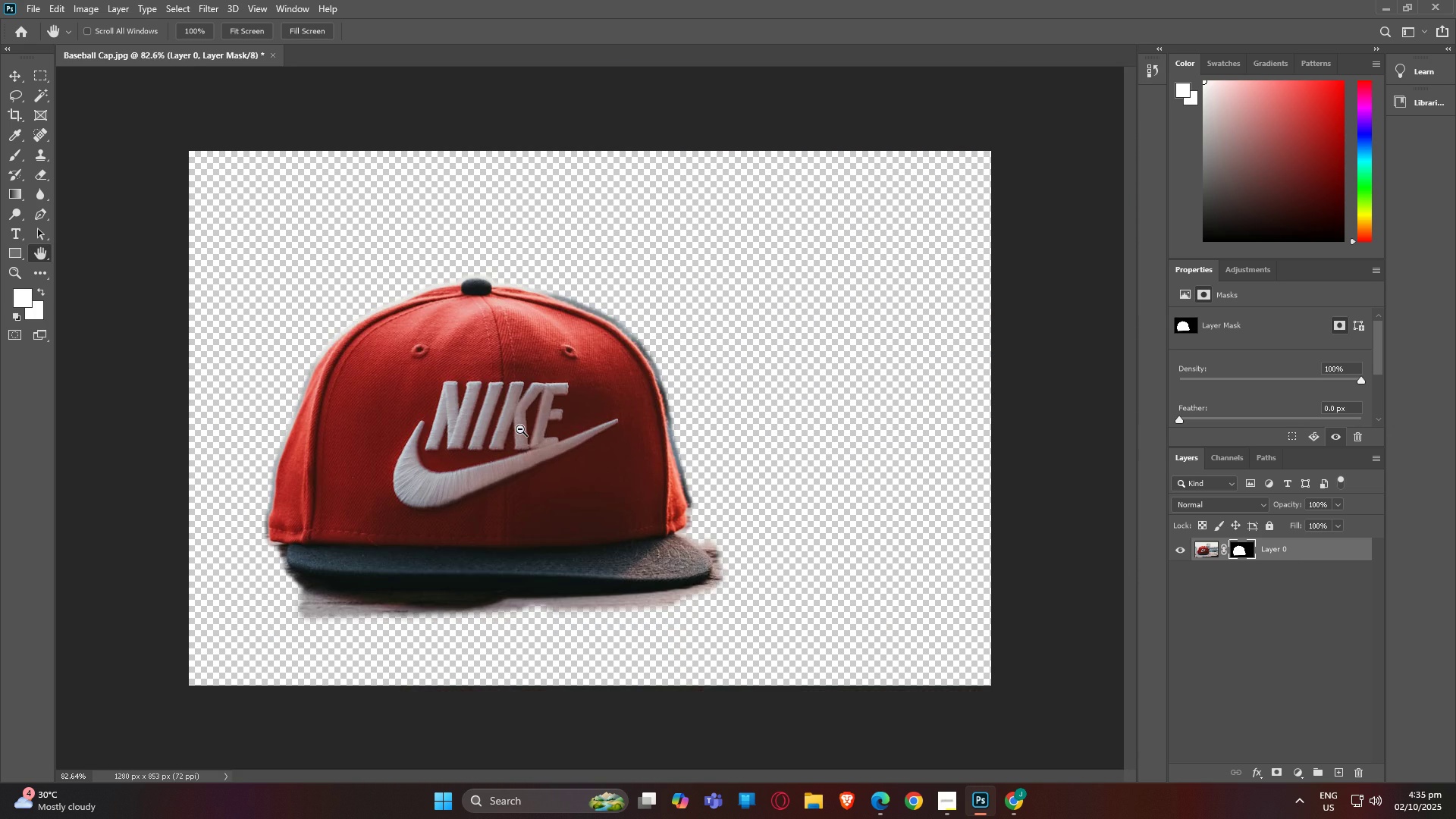 
scroll: coordinate [488, 457], scroll_direction: up, amount: 4.0
 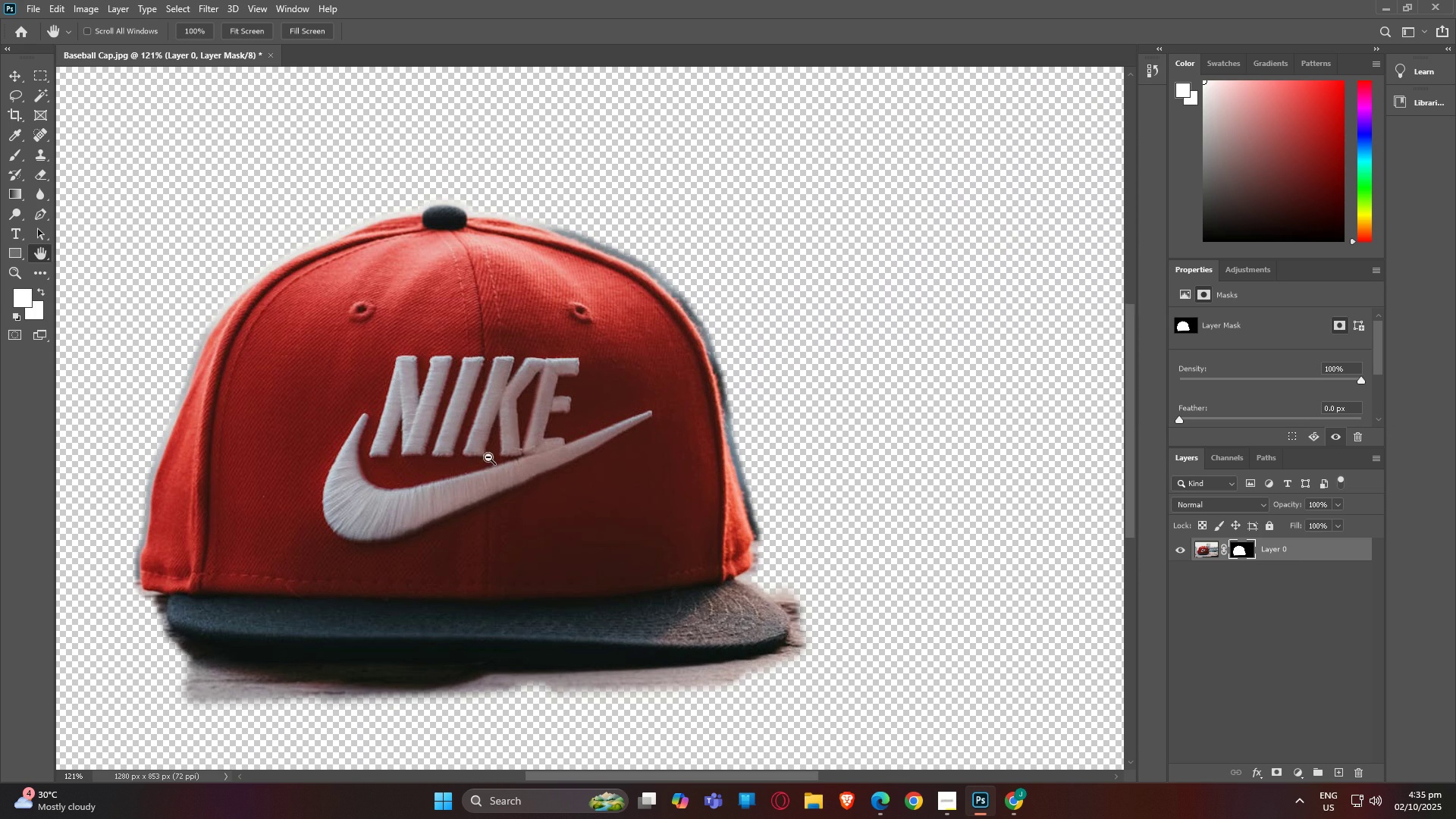 
key(Alt+AltLeft)
 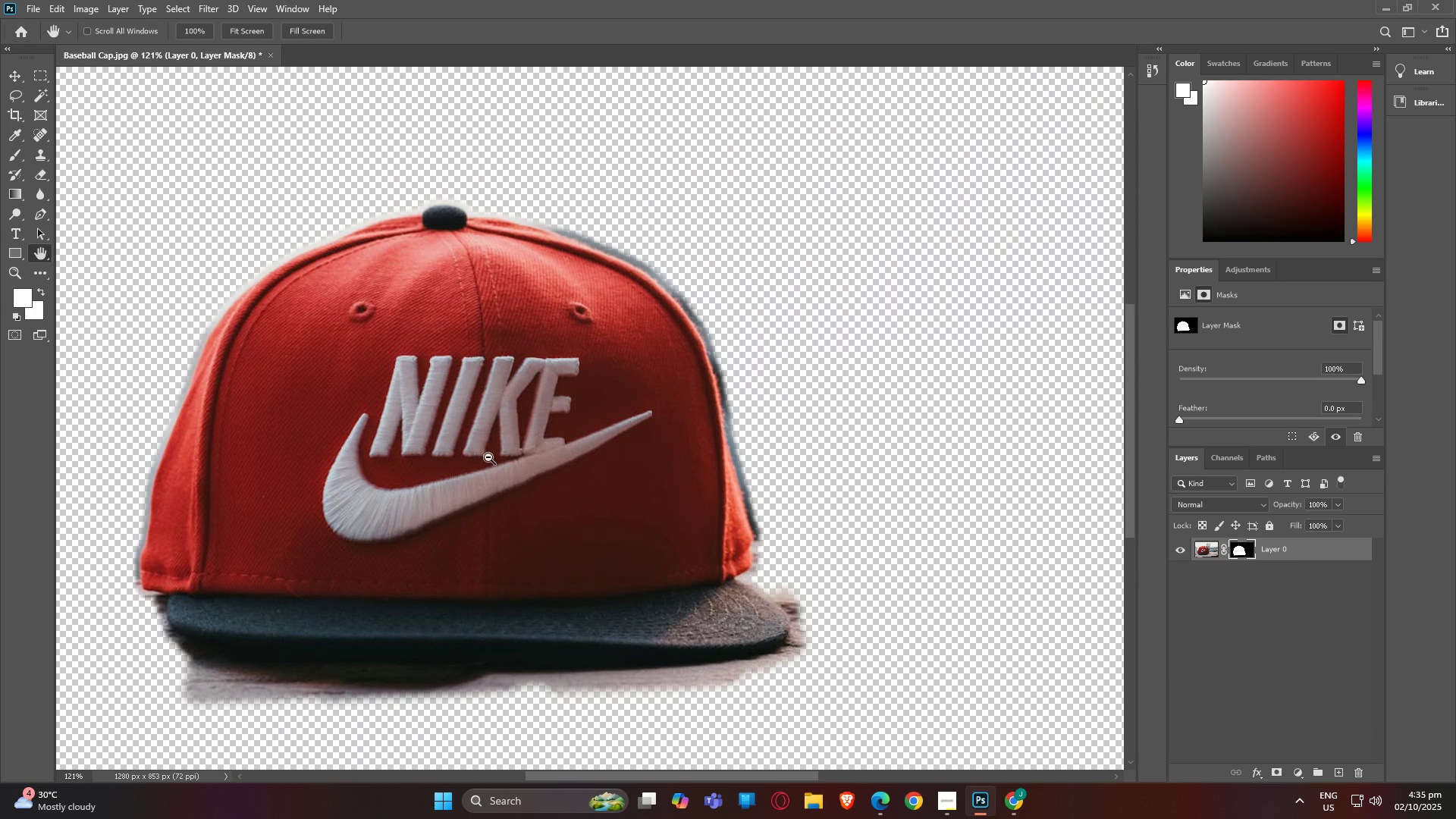 
key(Alt+AltLeft)
 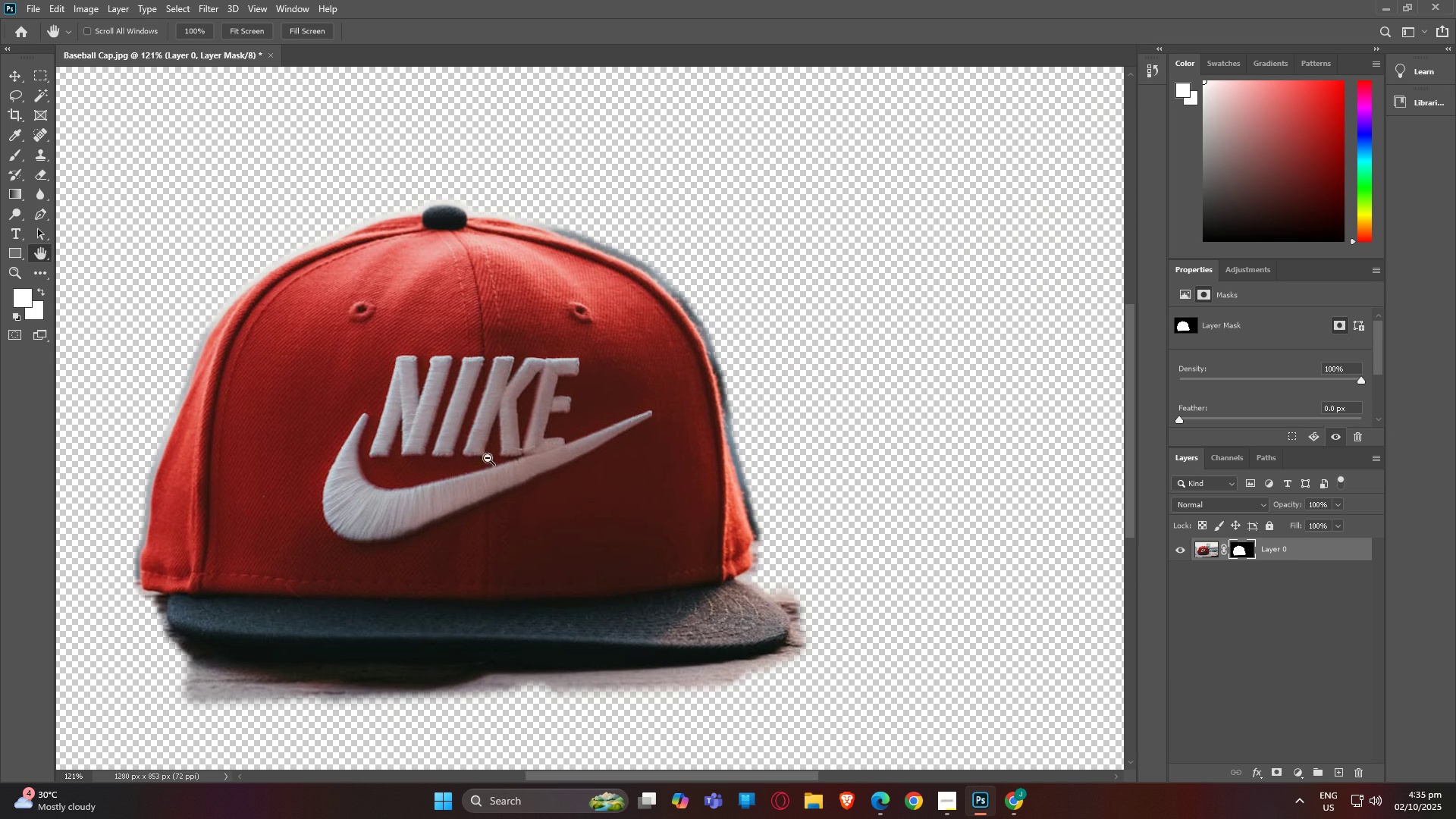 
key(Alt+AltLeft)
 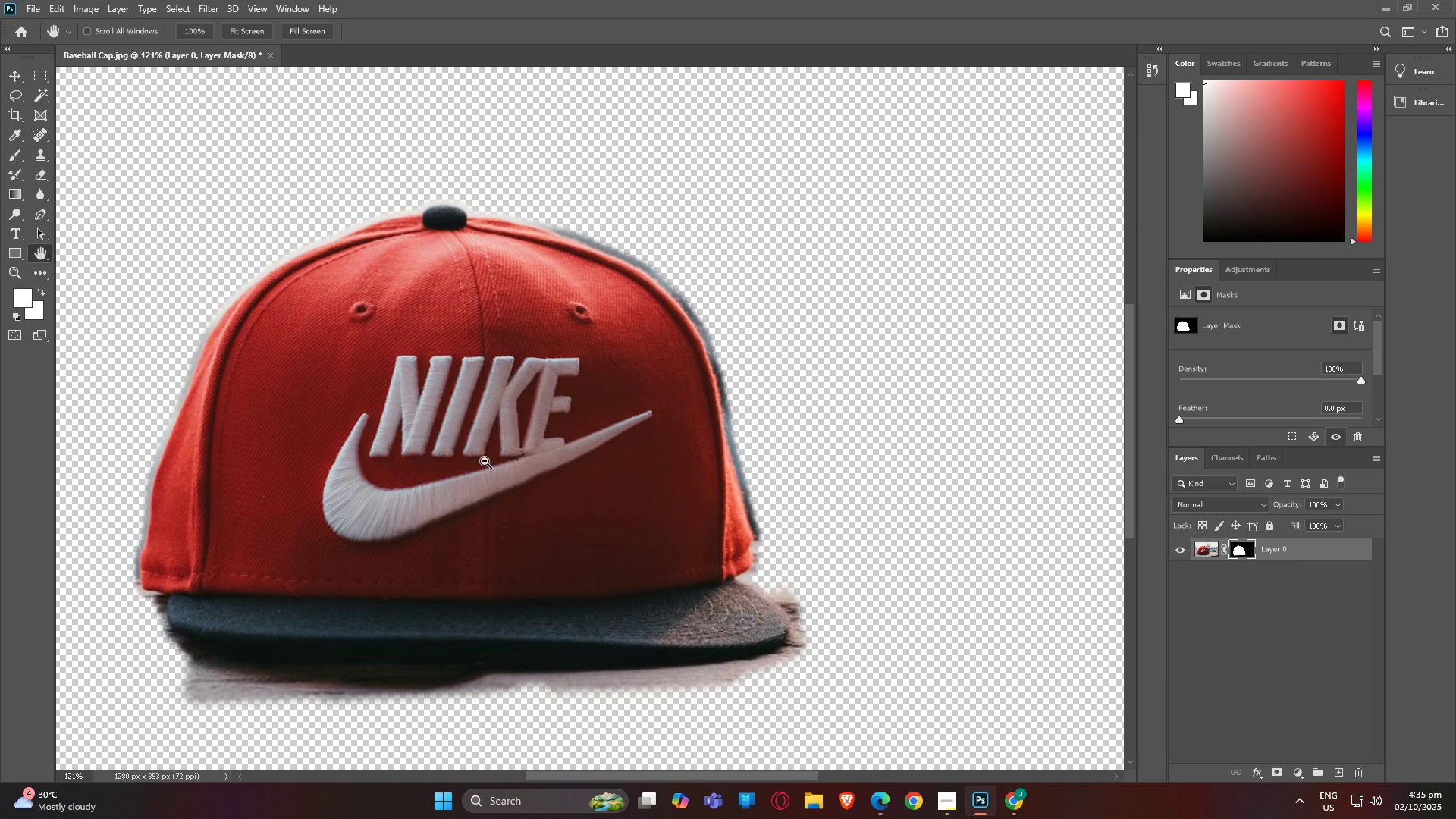 
key(Alt+AltLeft)
 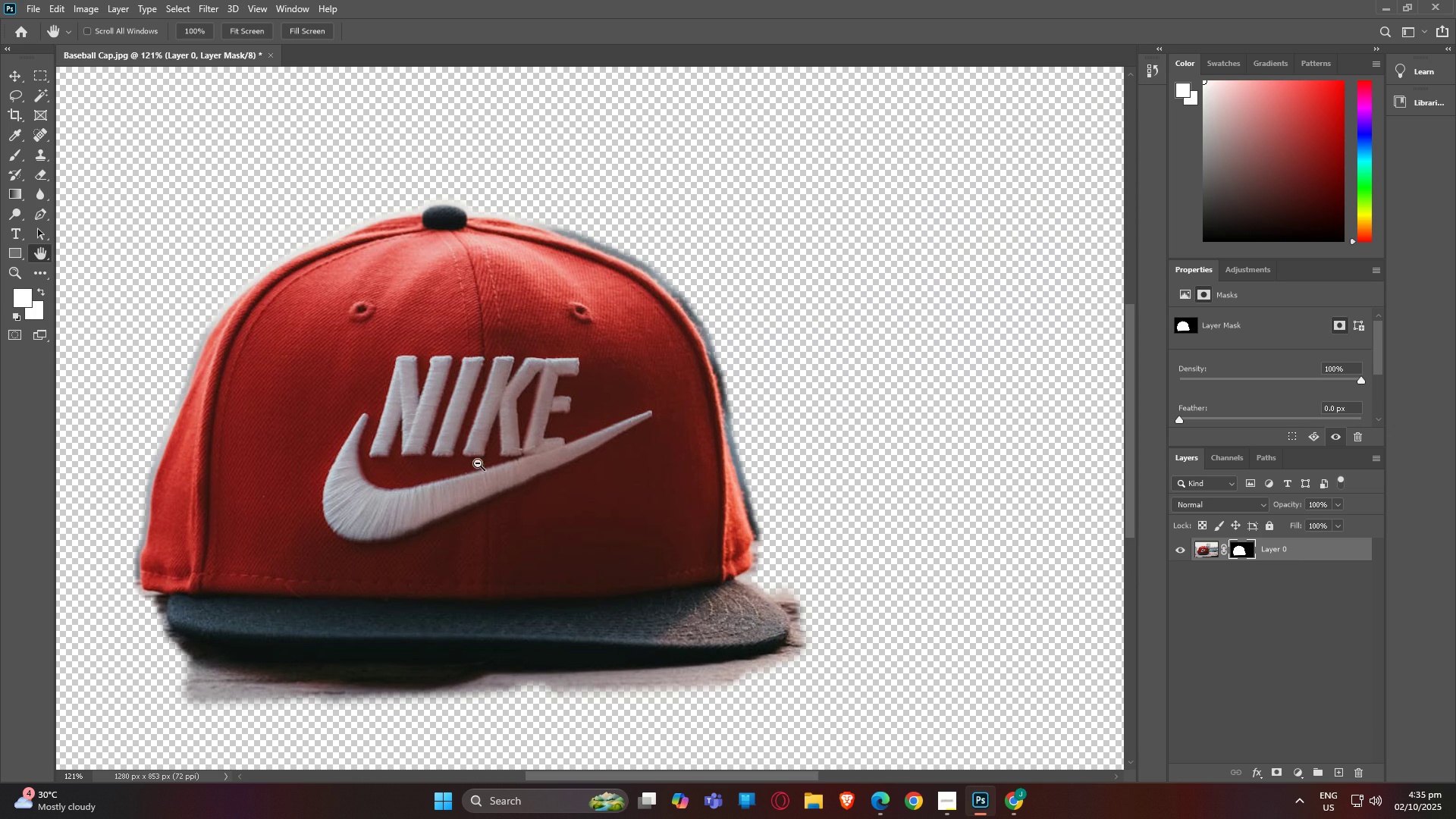 
key(Alt+AltLeft)
 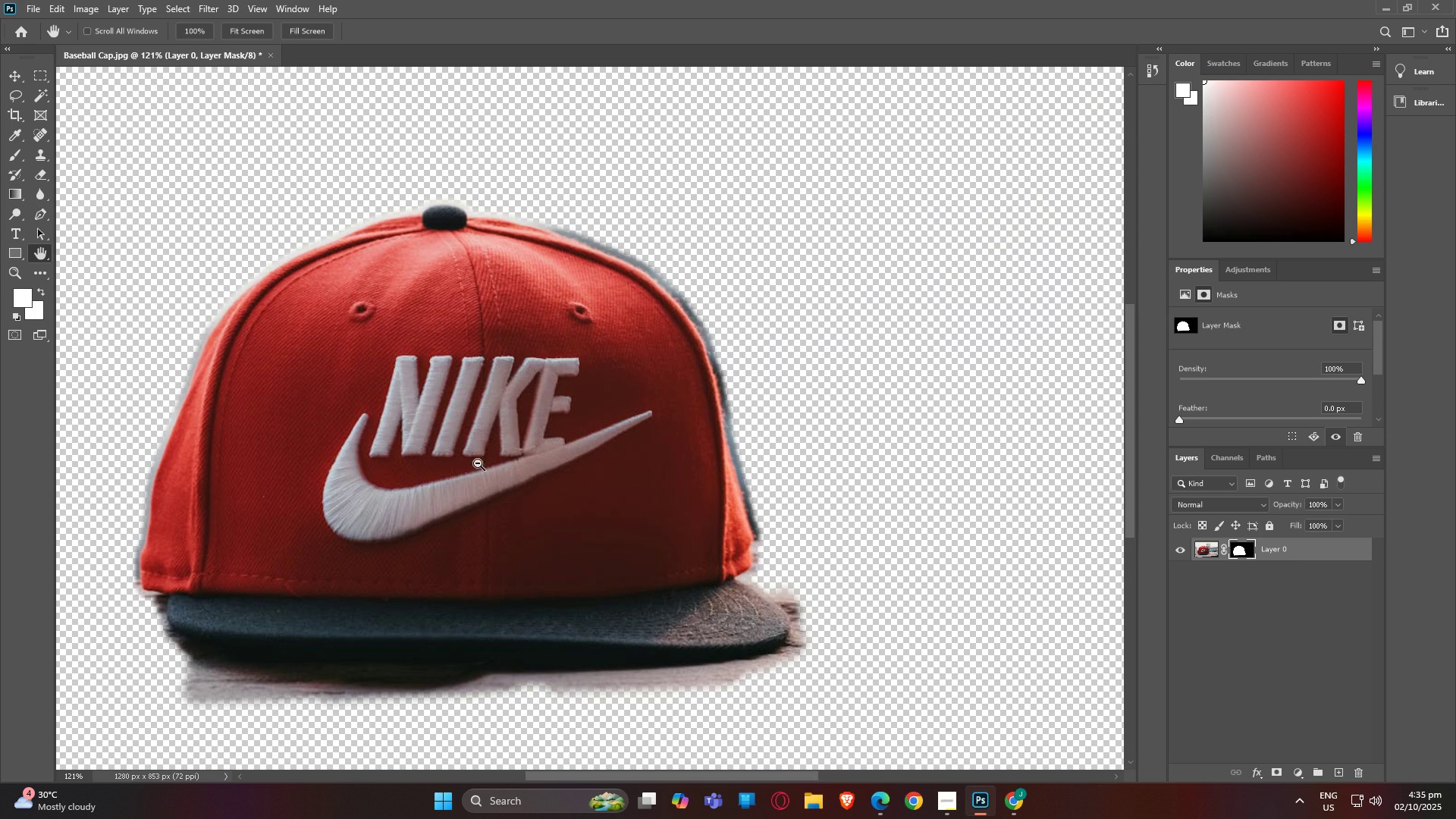 
key(Alt+AltLeft)
 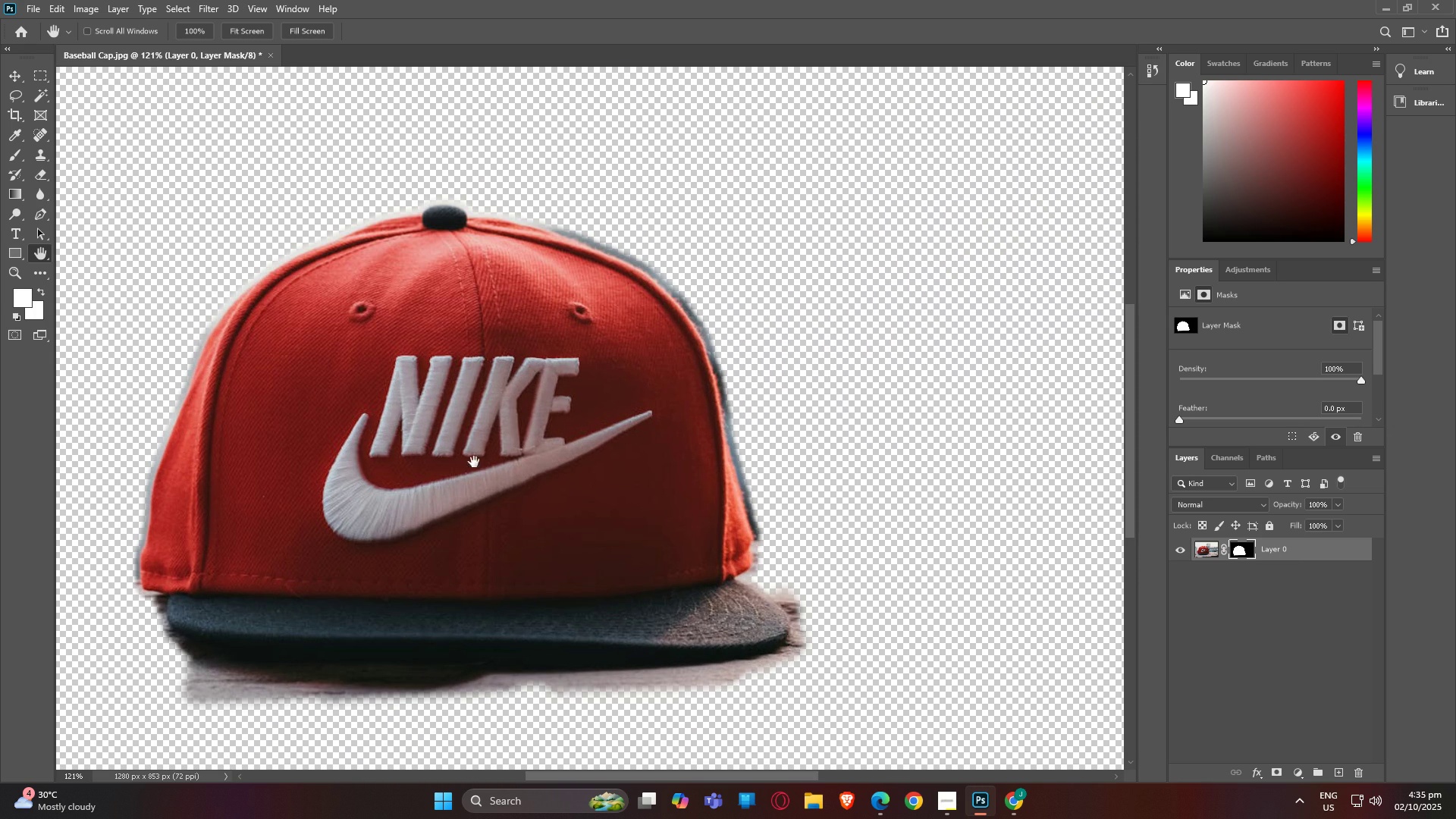 
key(Alt+AltLeft)
 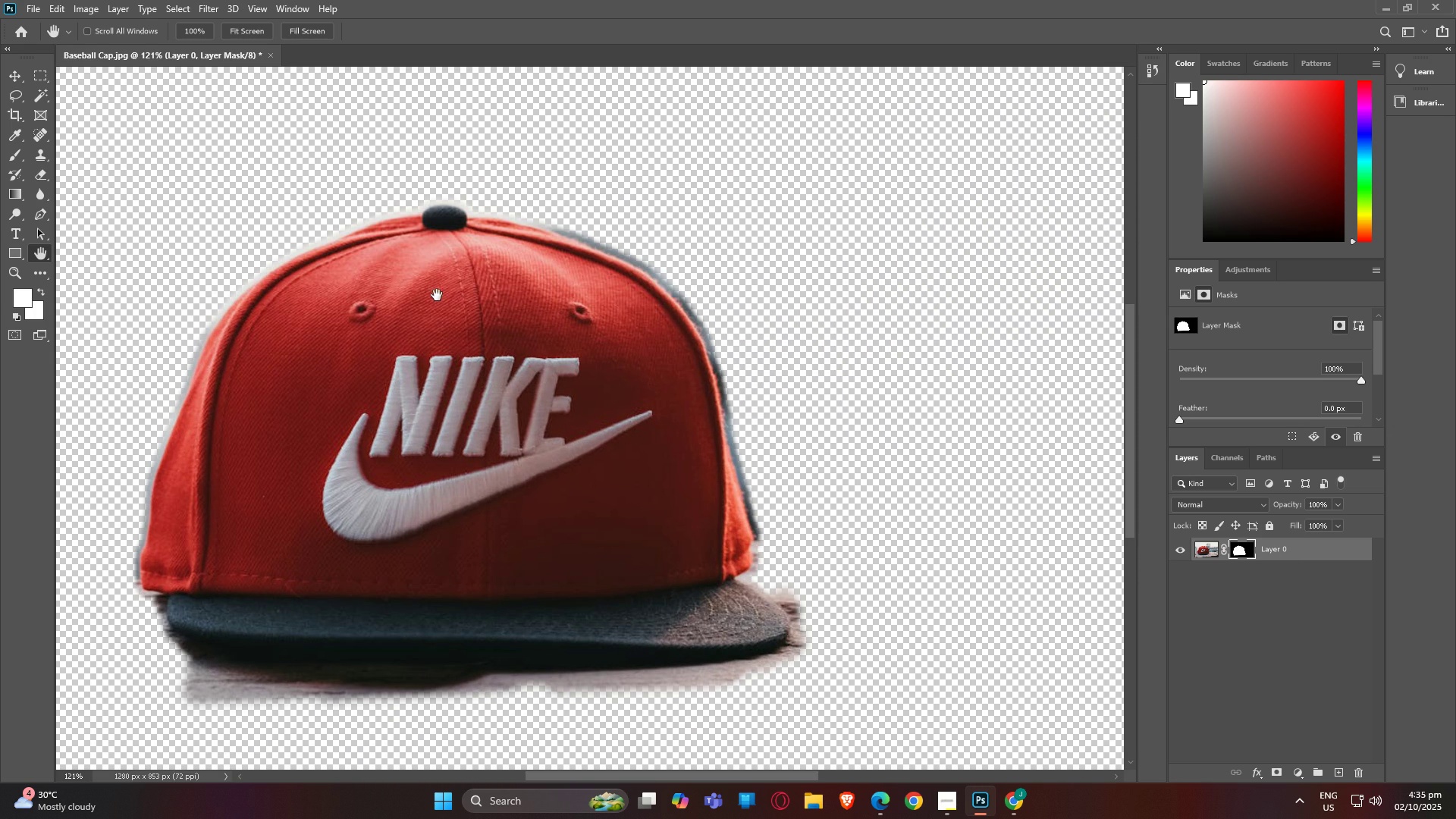 
type(pp)